 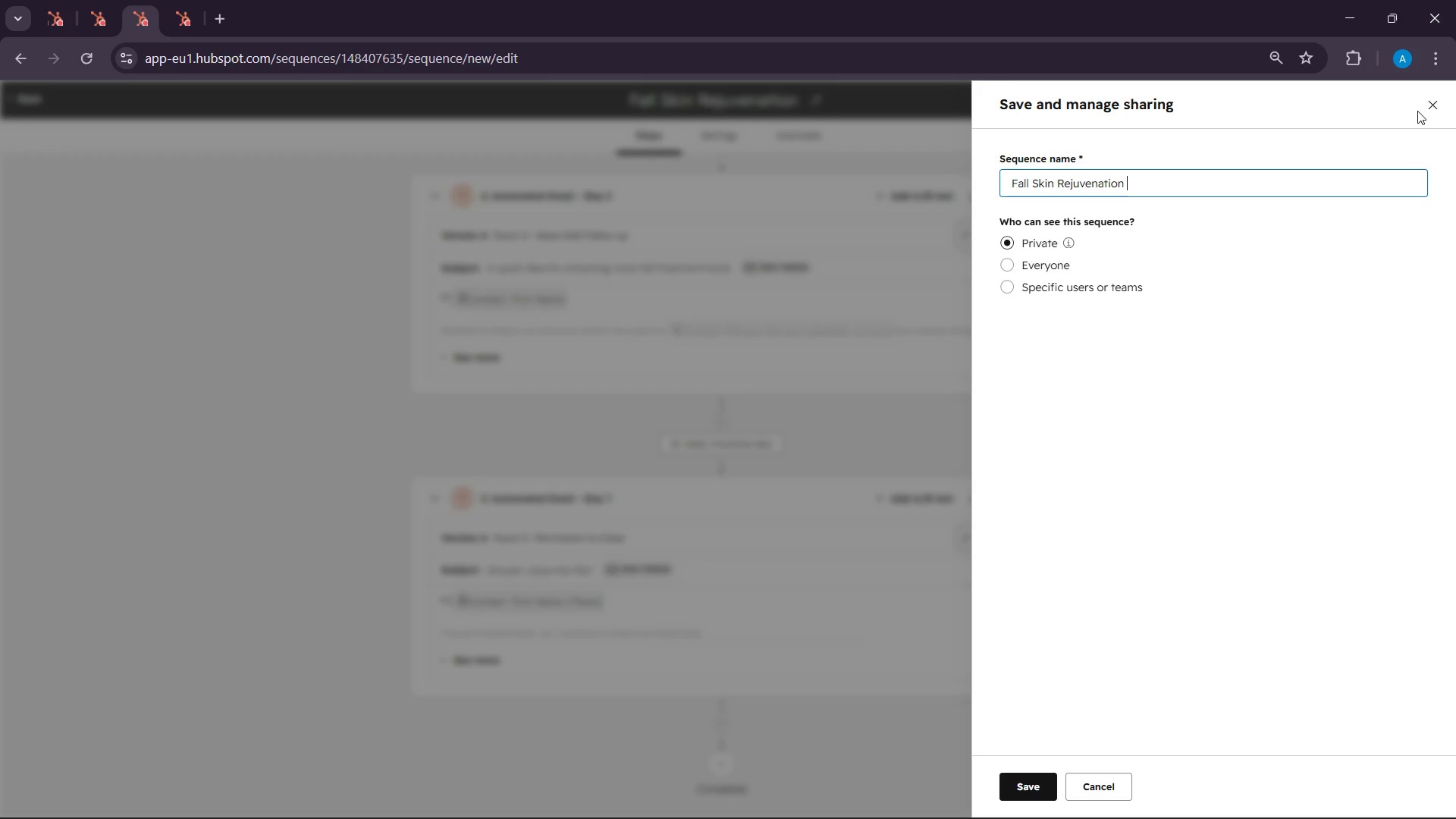 
left_click([1037, 265])
 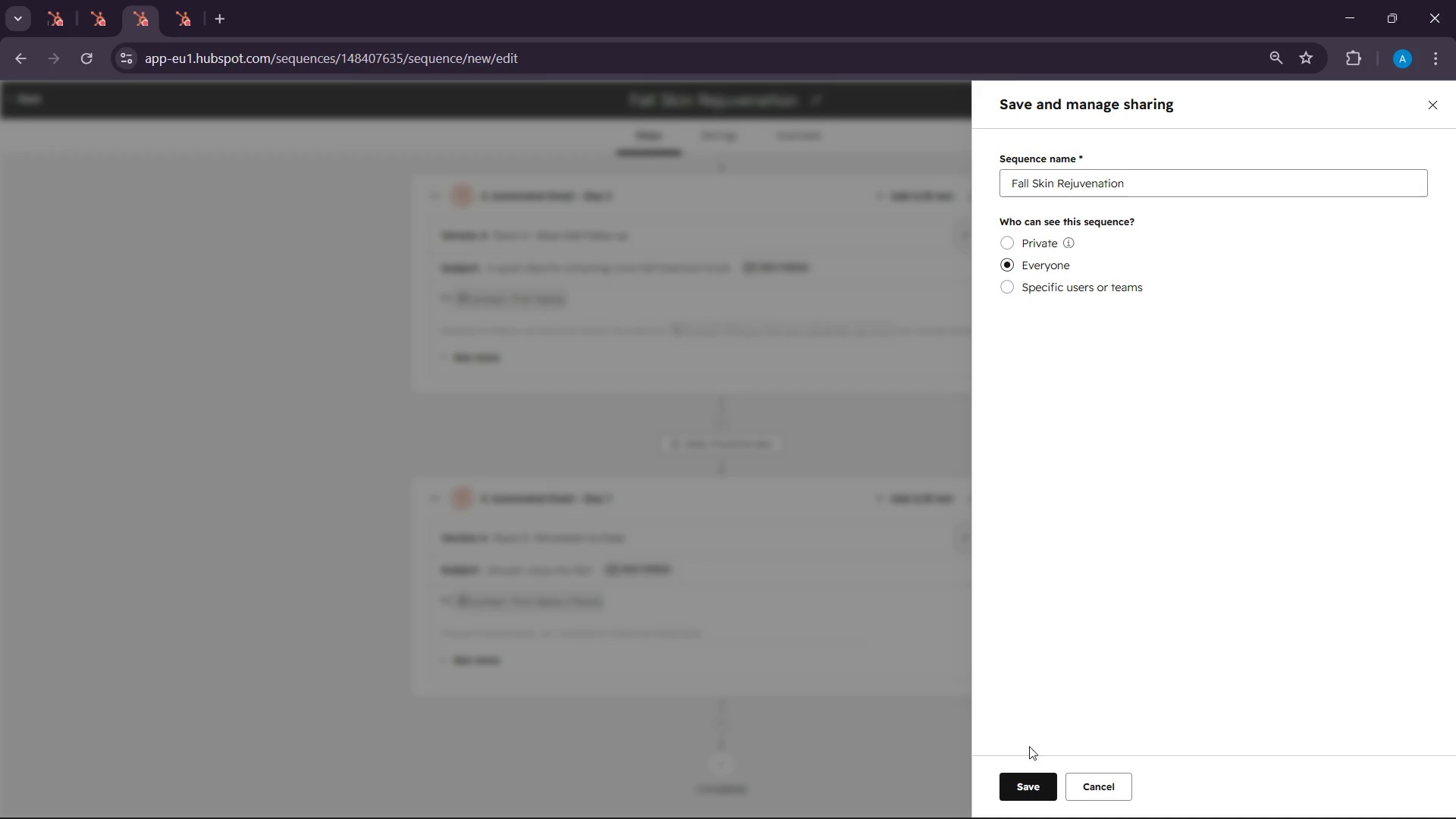 
left_click_drag(start_coordinate=[1032, 755], to_coordinate=[1032, 760])
 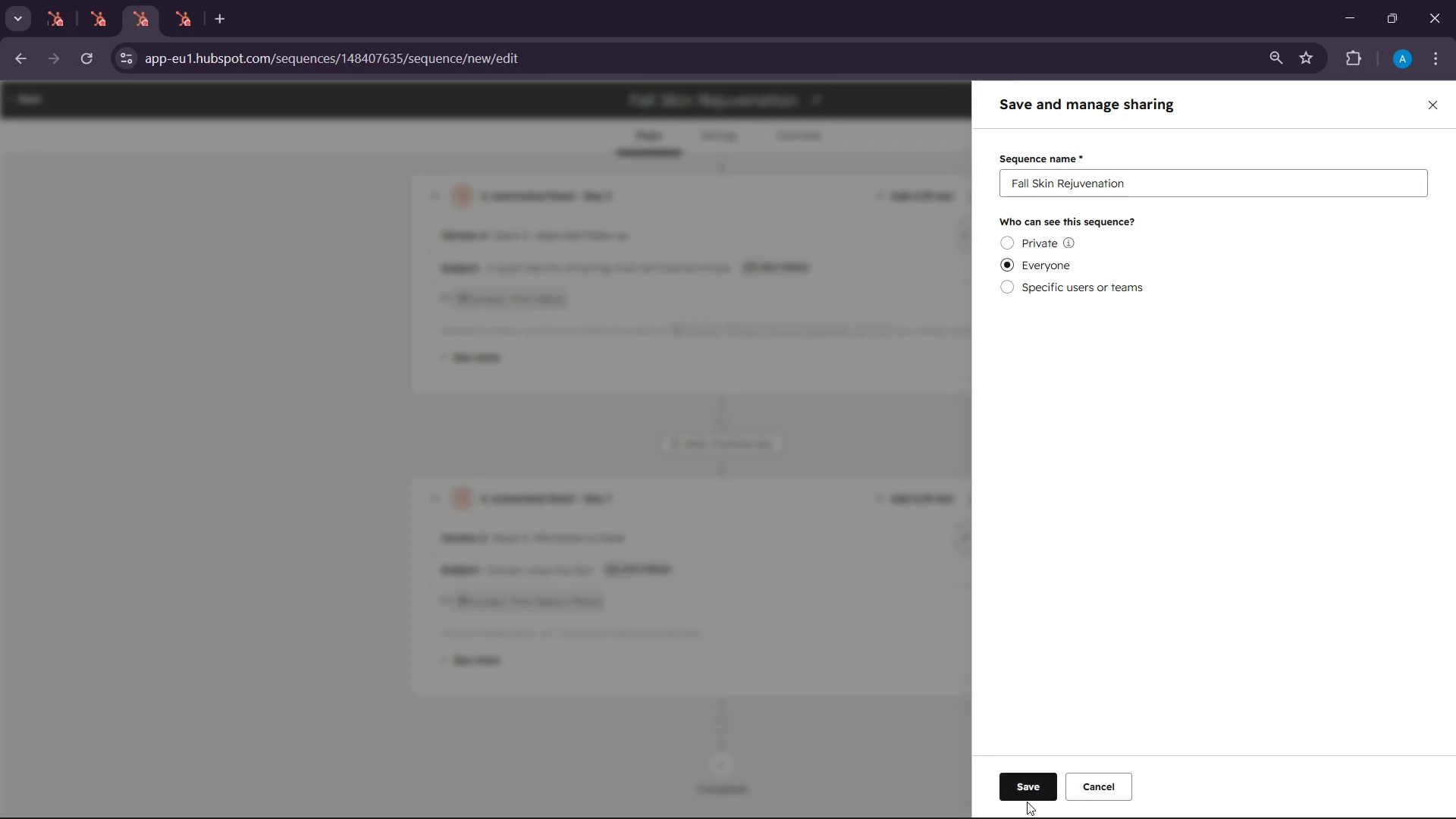 
double_click([1027, 802])
 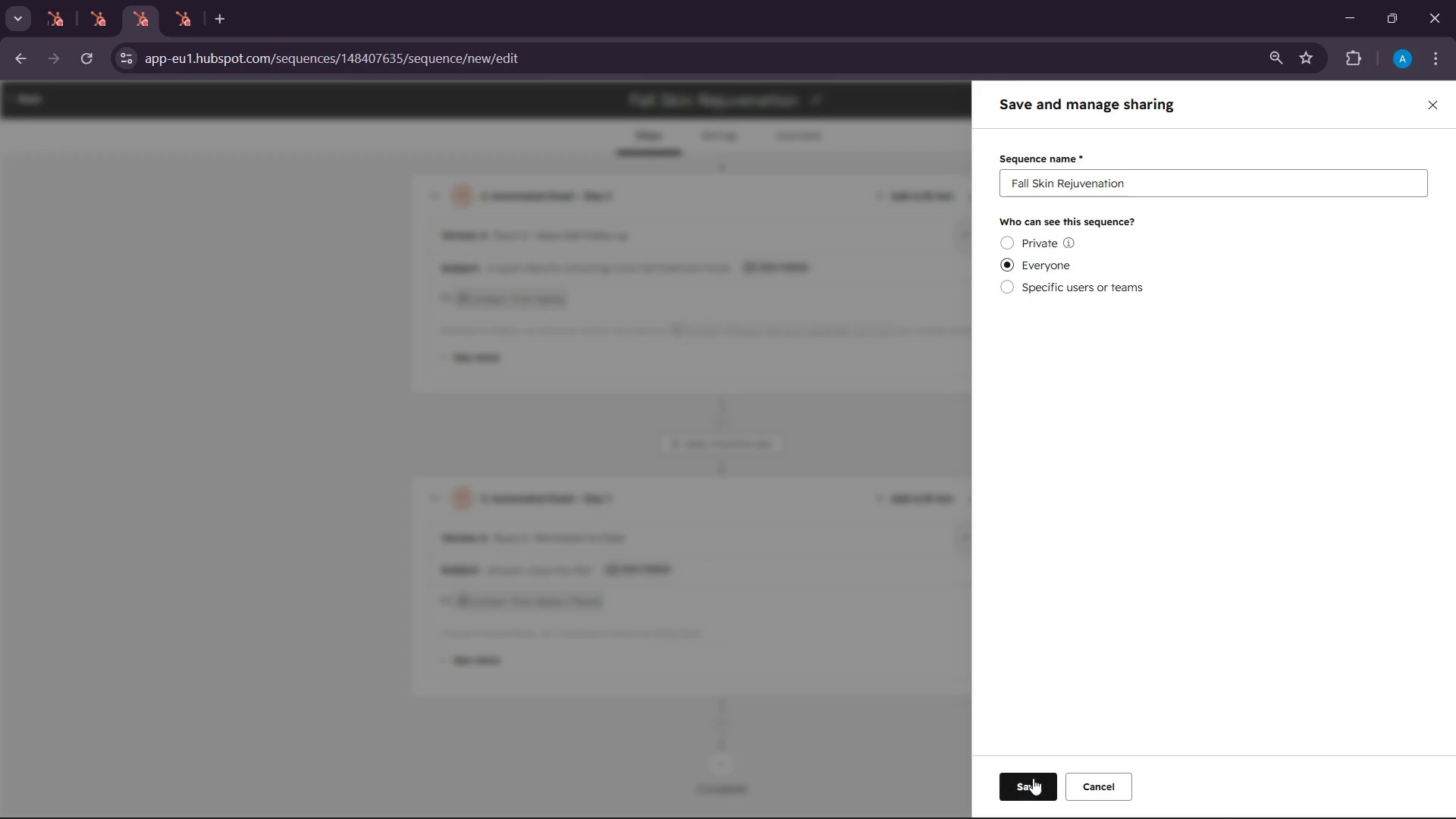 
left_click([1031, 785])
 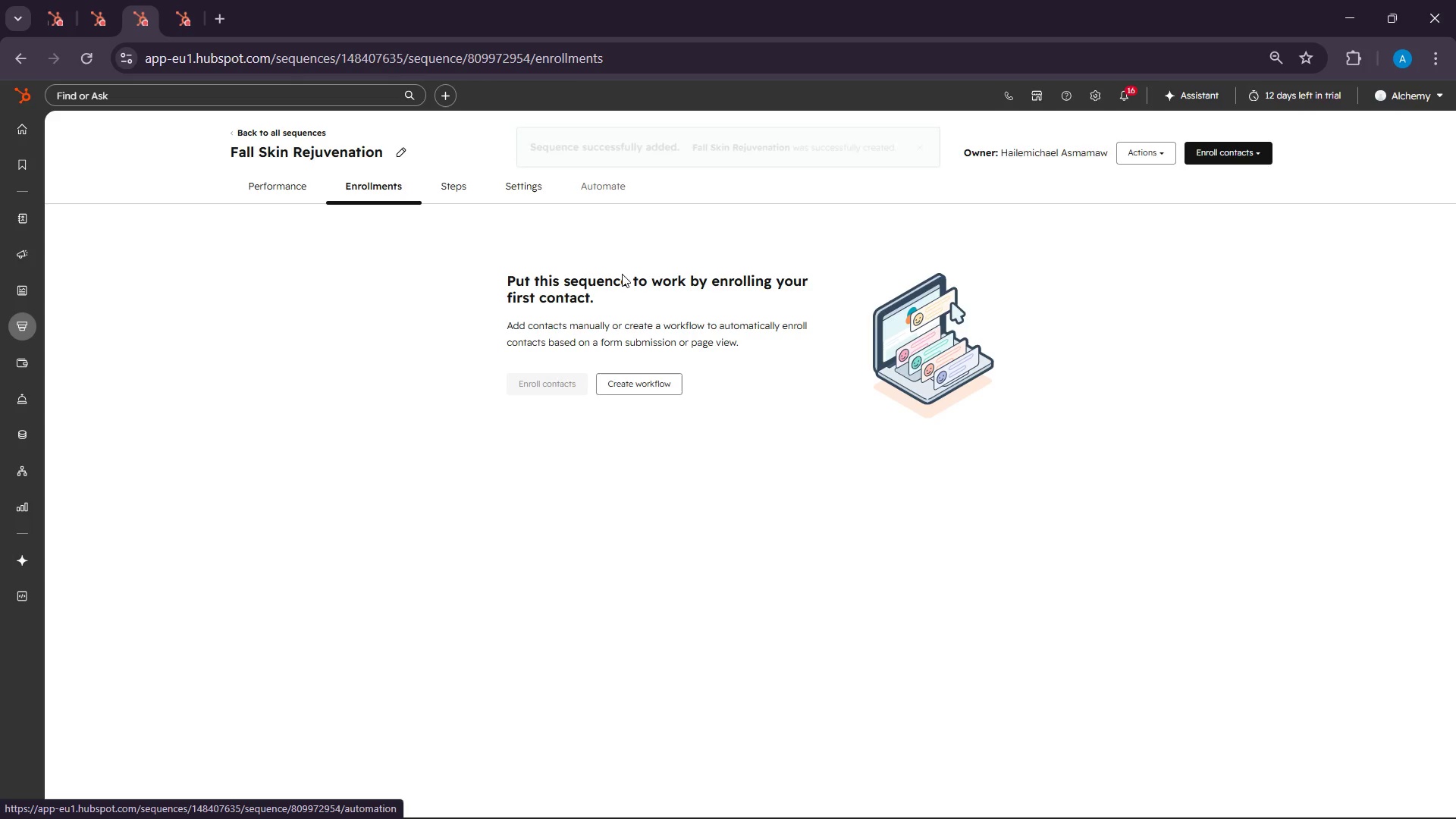 
wait(6.45)
 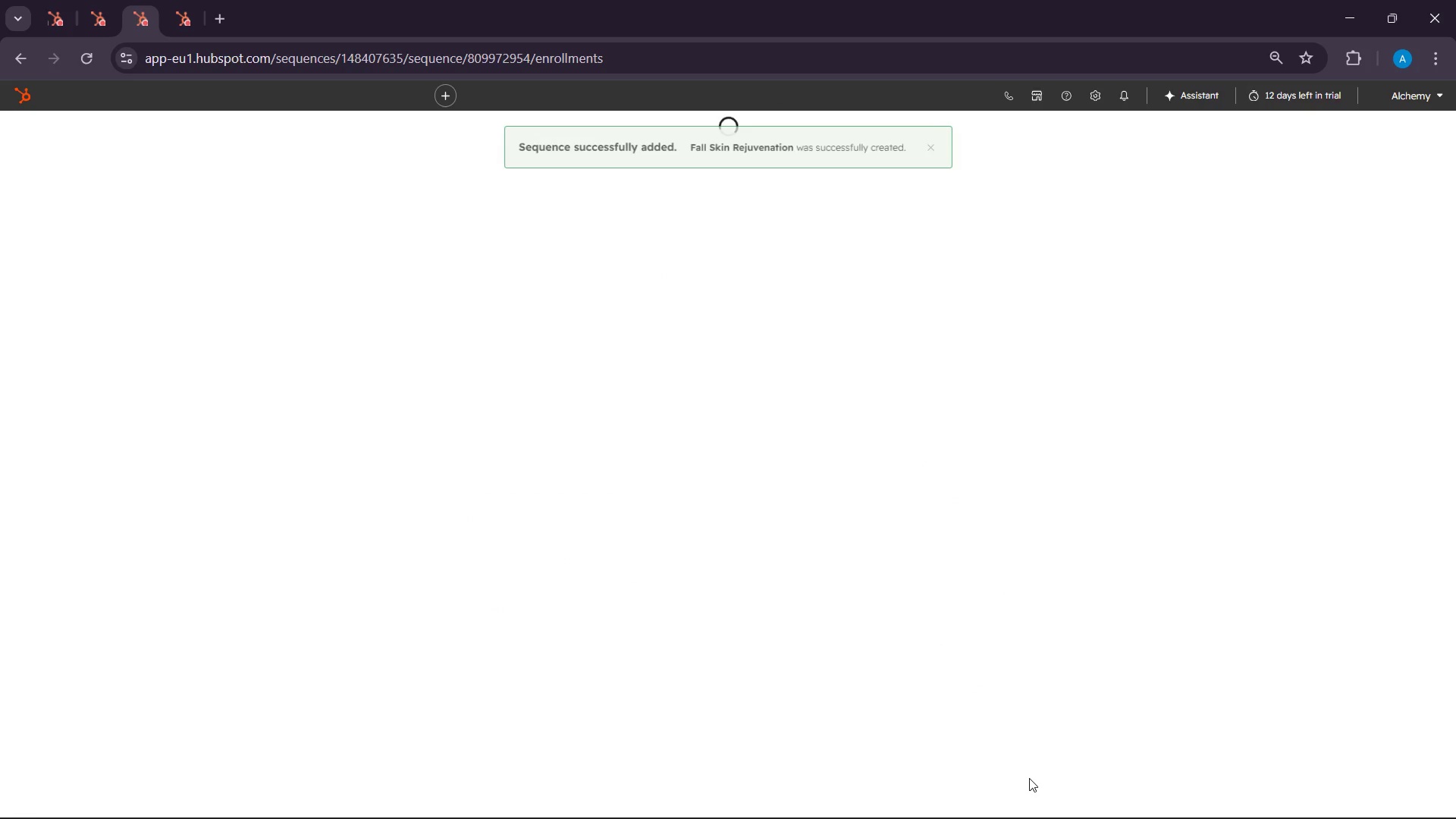 
left_click([639, 393])
 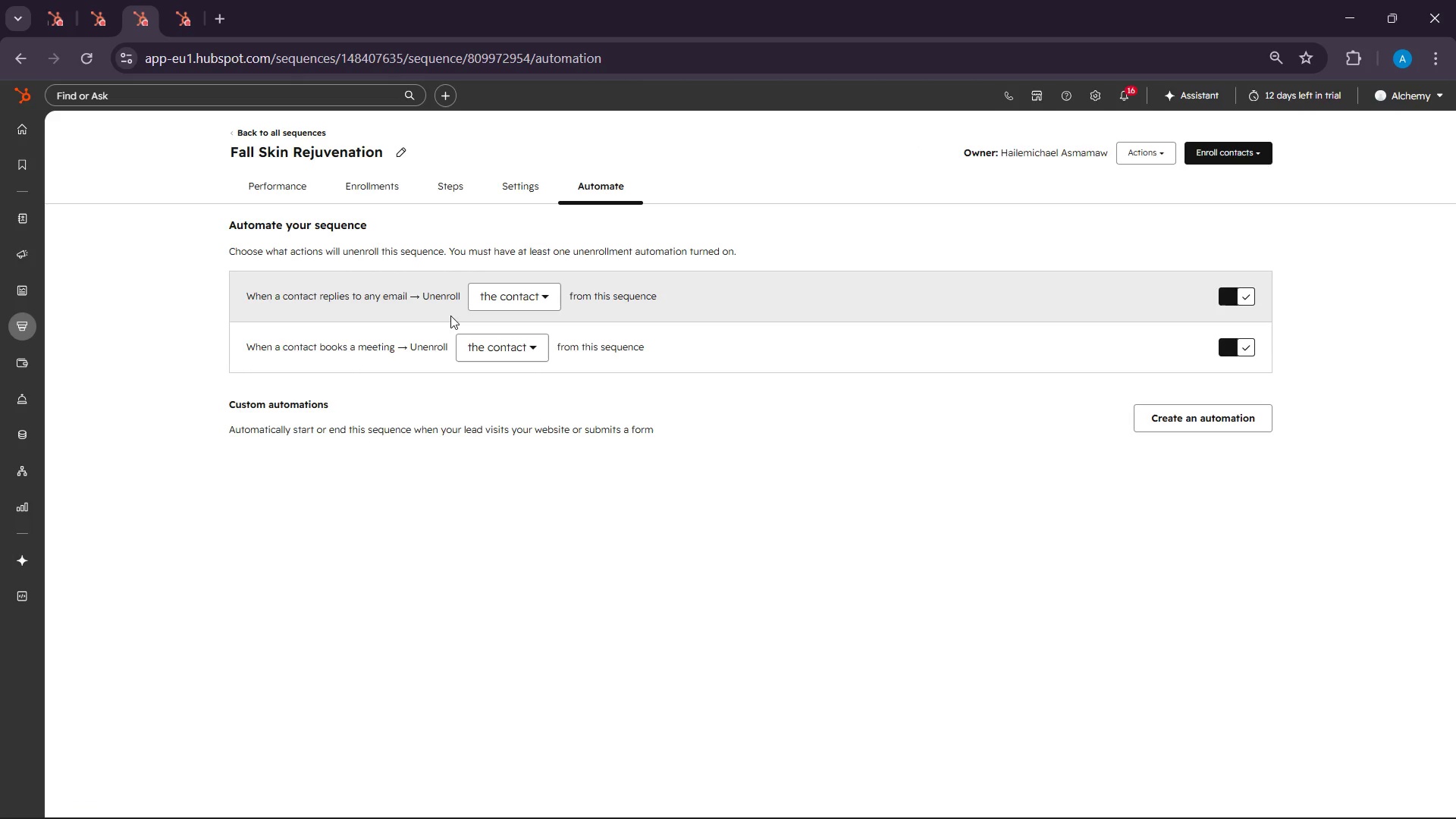 
wait(6.62)
 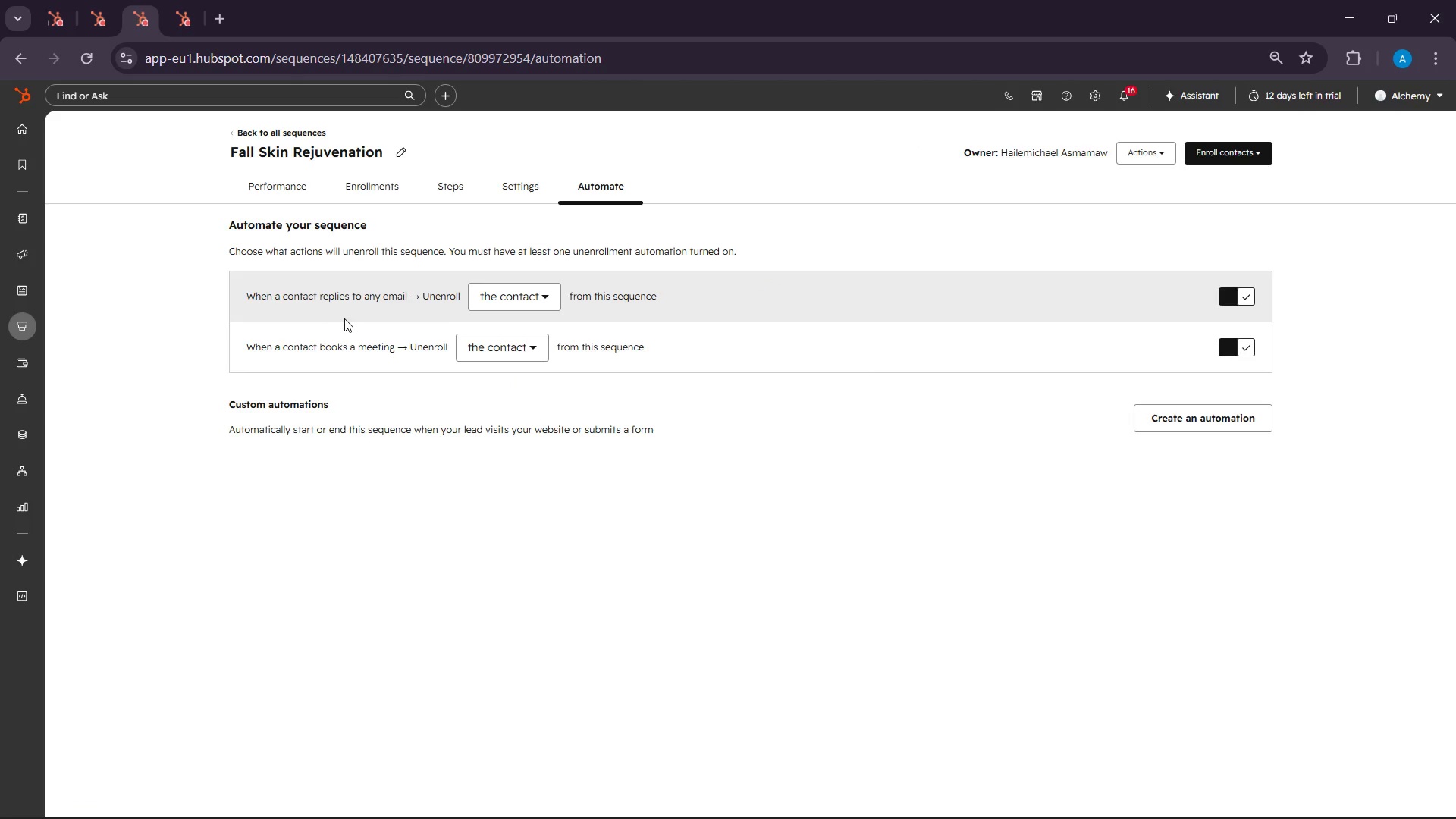 
left_click([1190, 431])